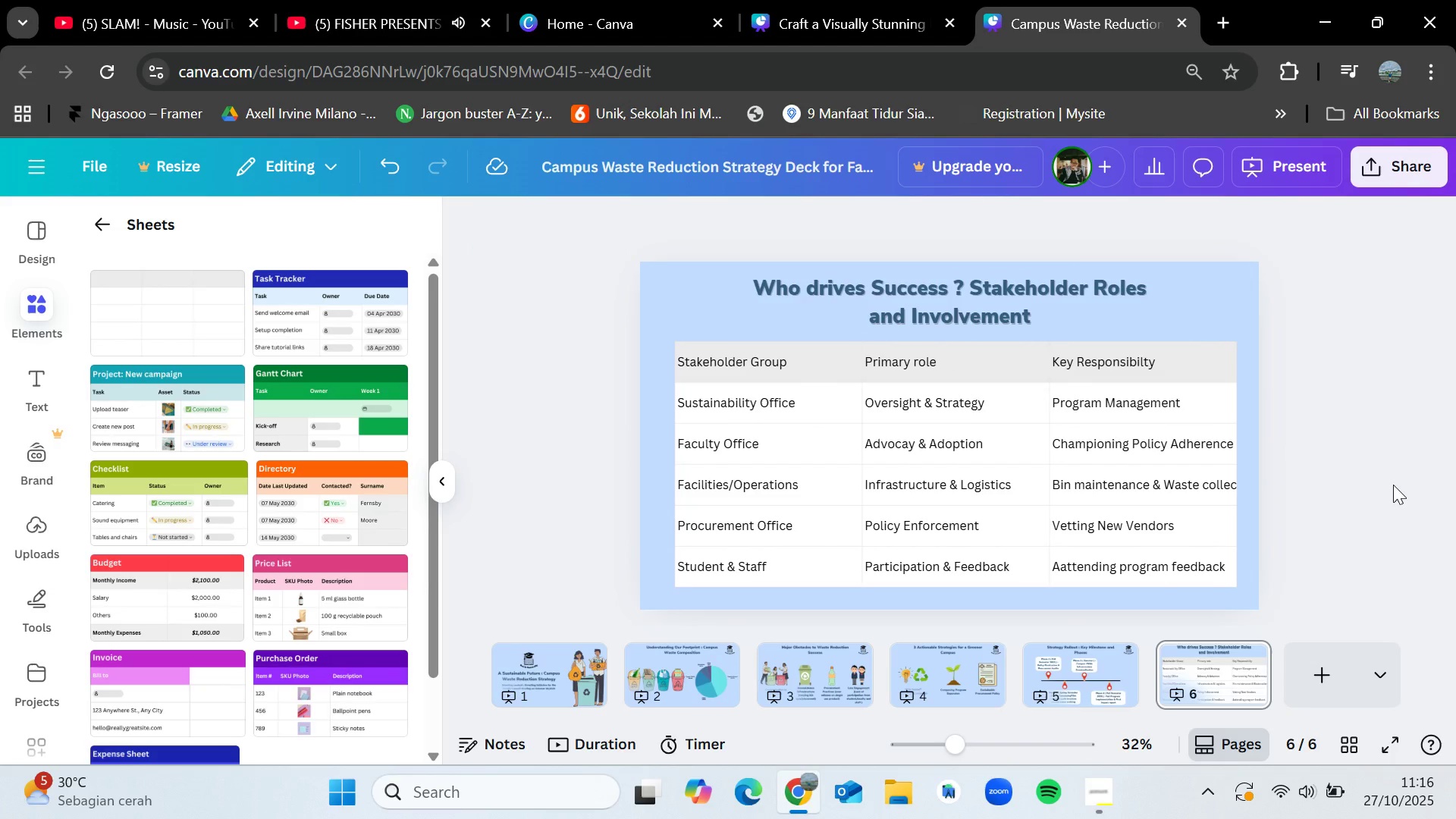 
left_click([777, 361])
 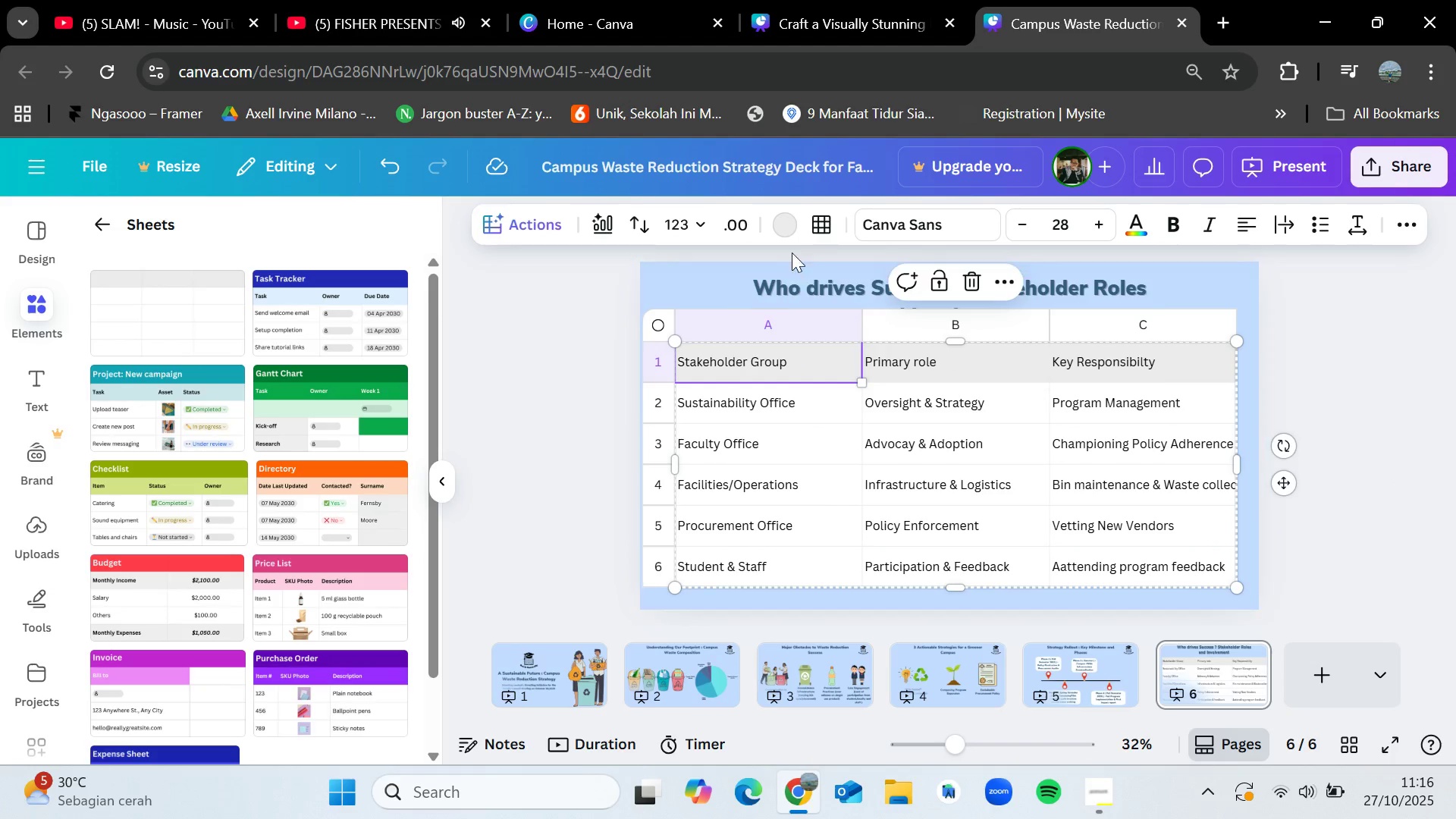 
left_click([783, 223])
 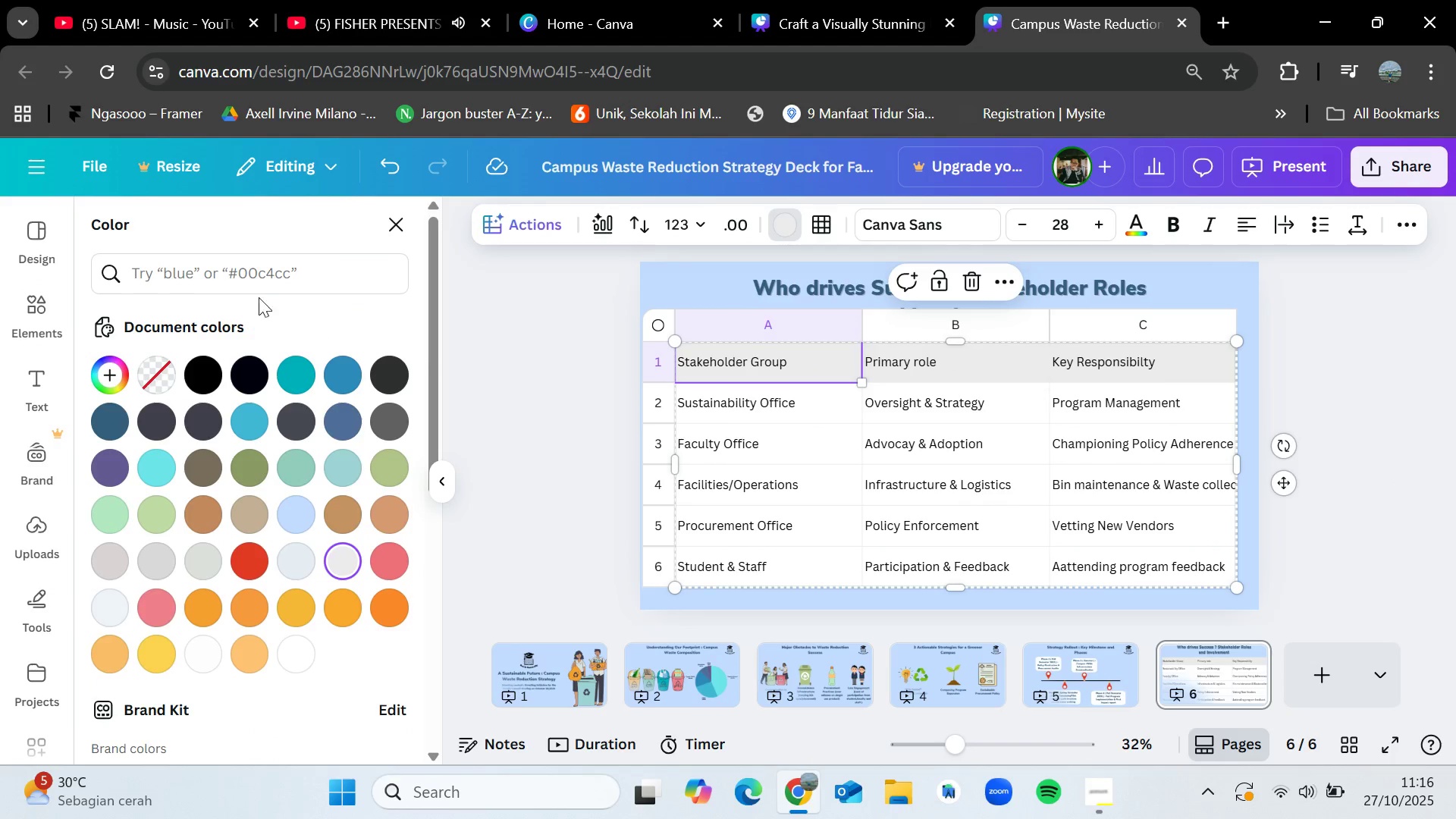 
left_click([261, 278])
 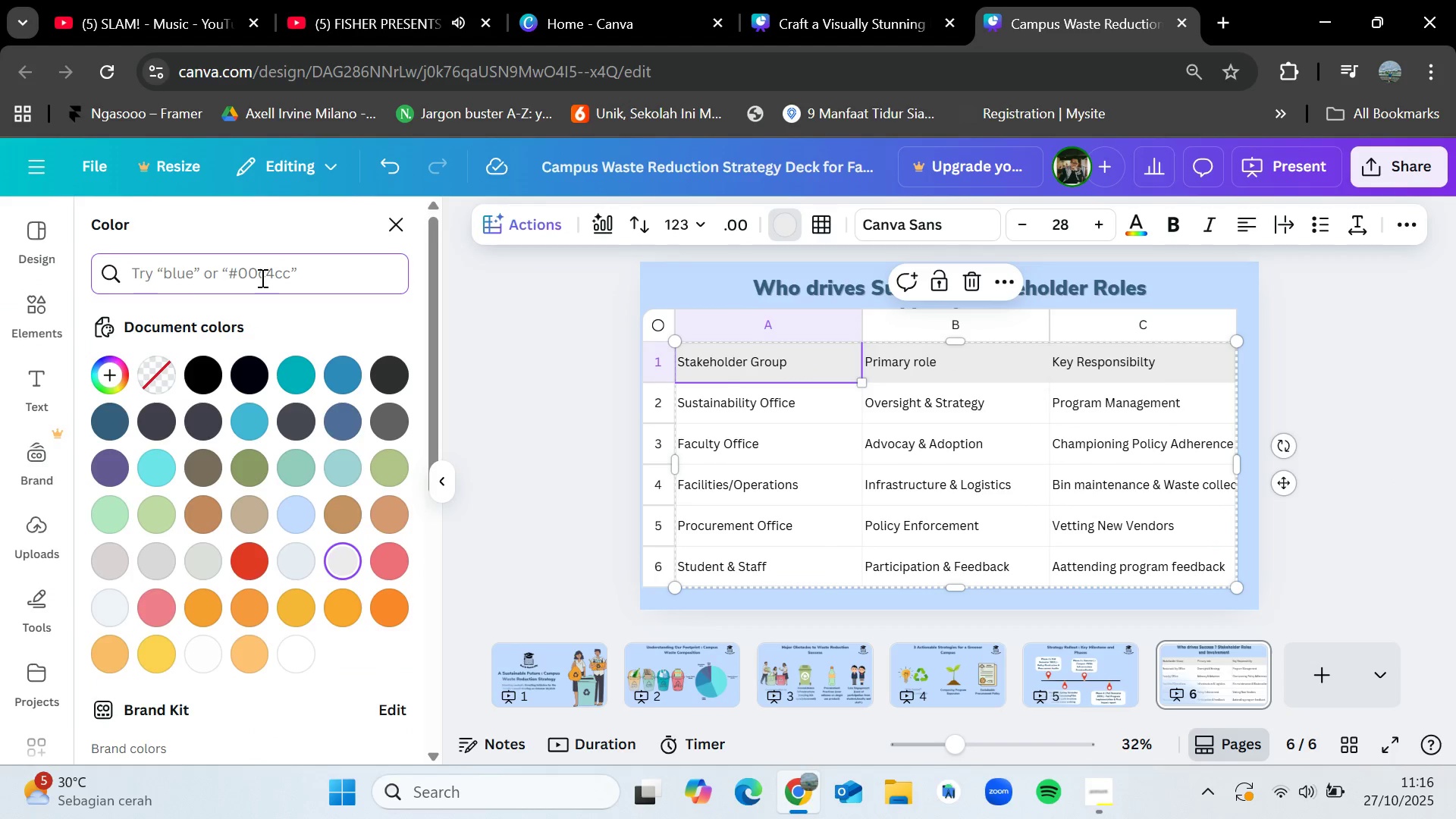 
type(blue)
 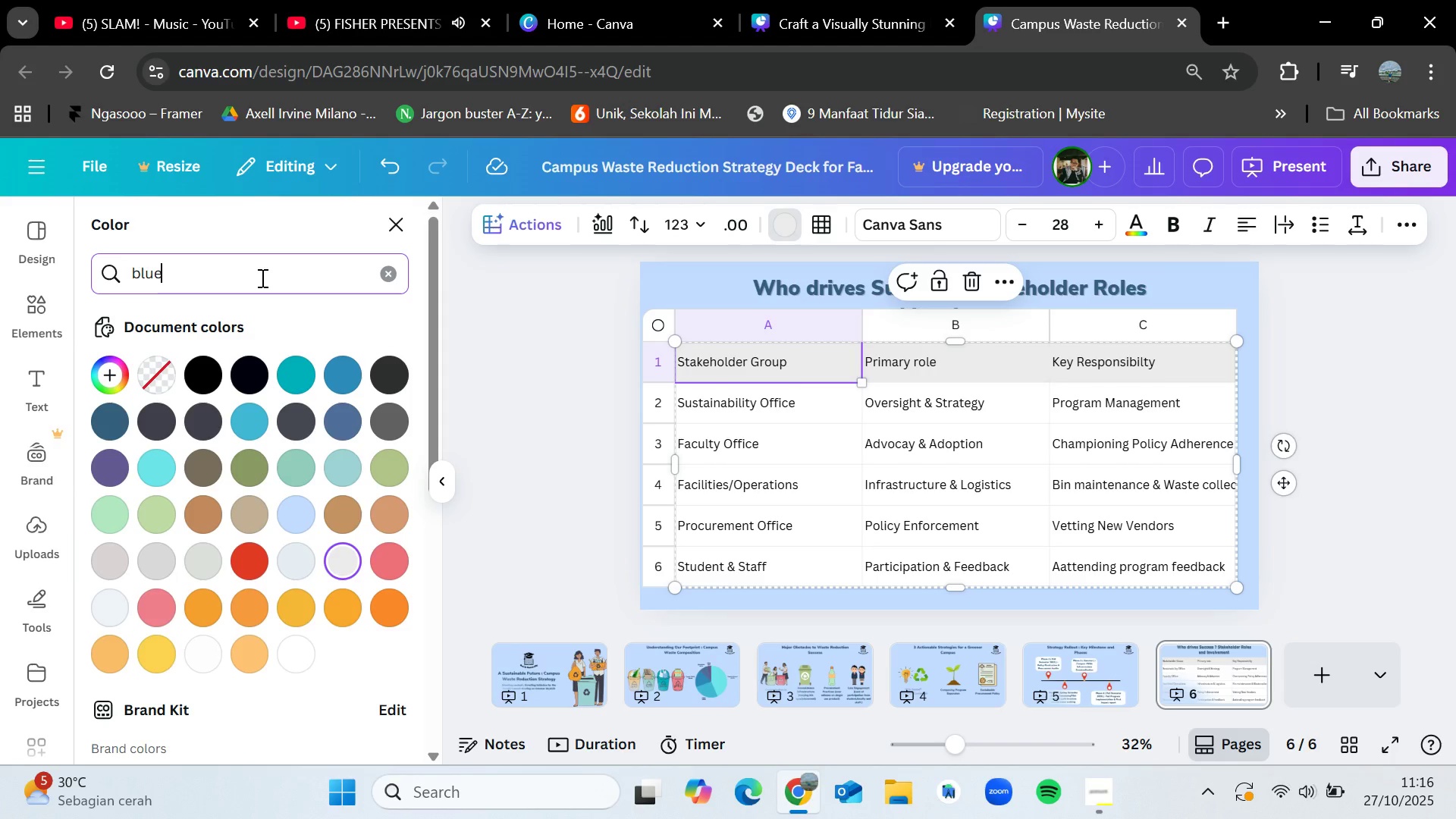 
key(Enter)
 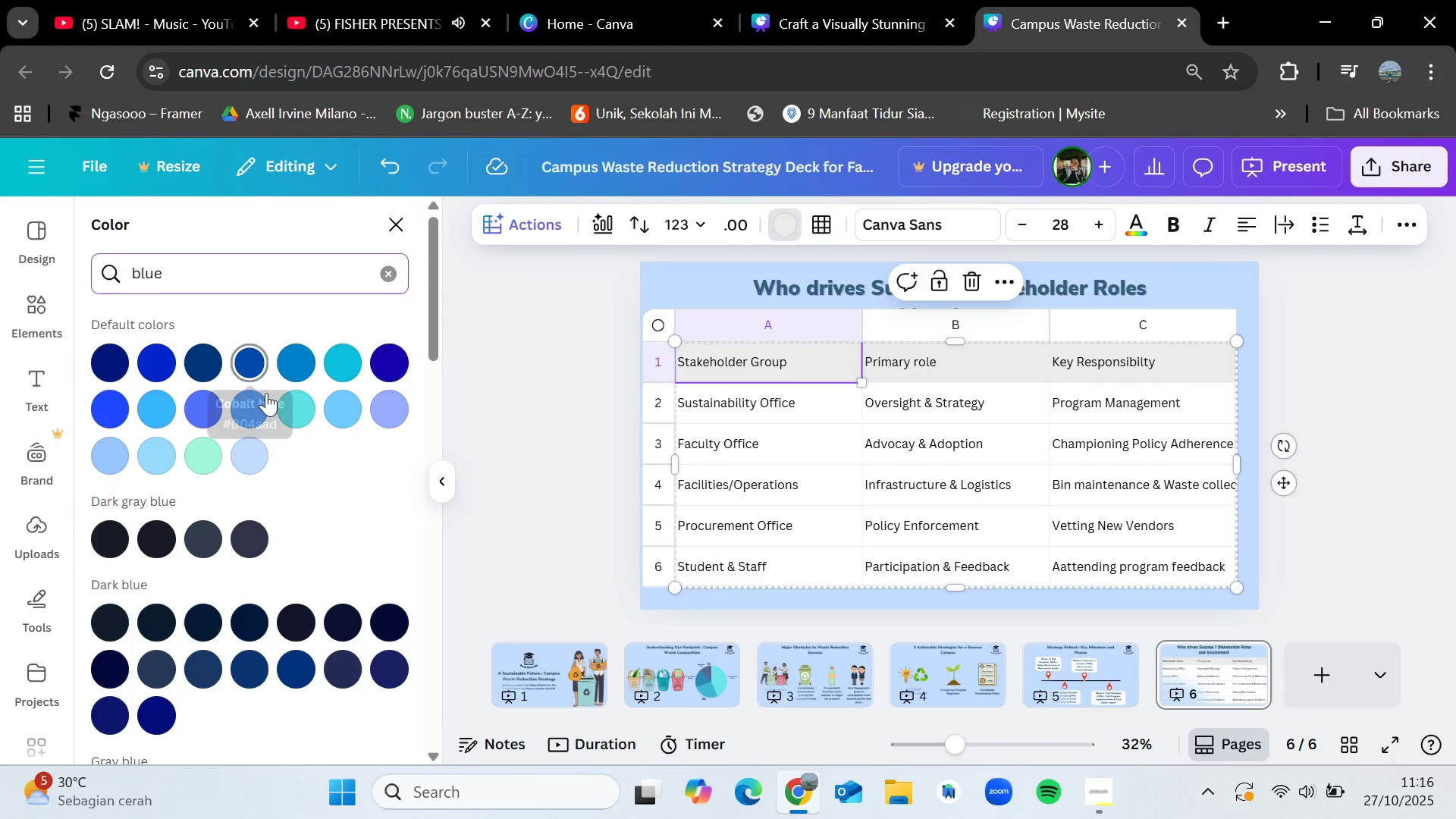 
left_click([262, 398])
 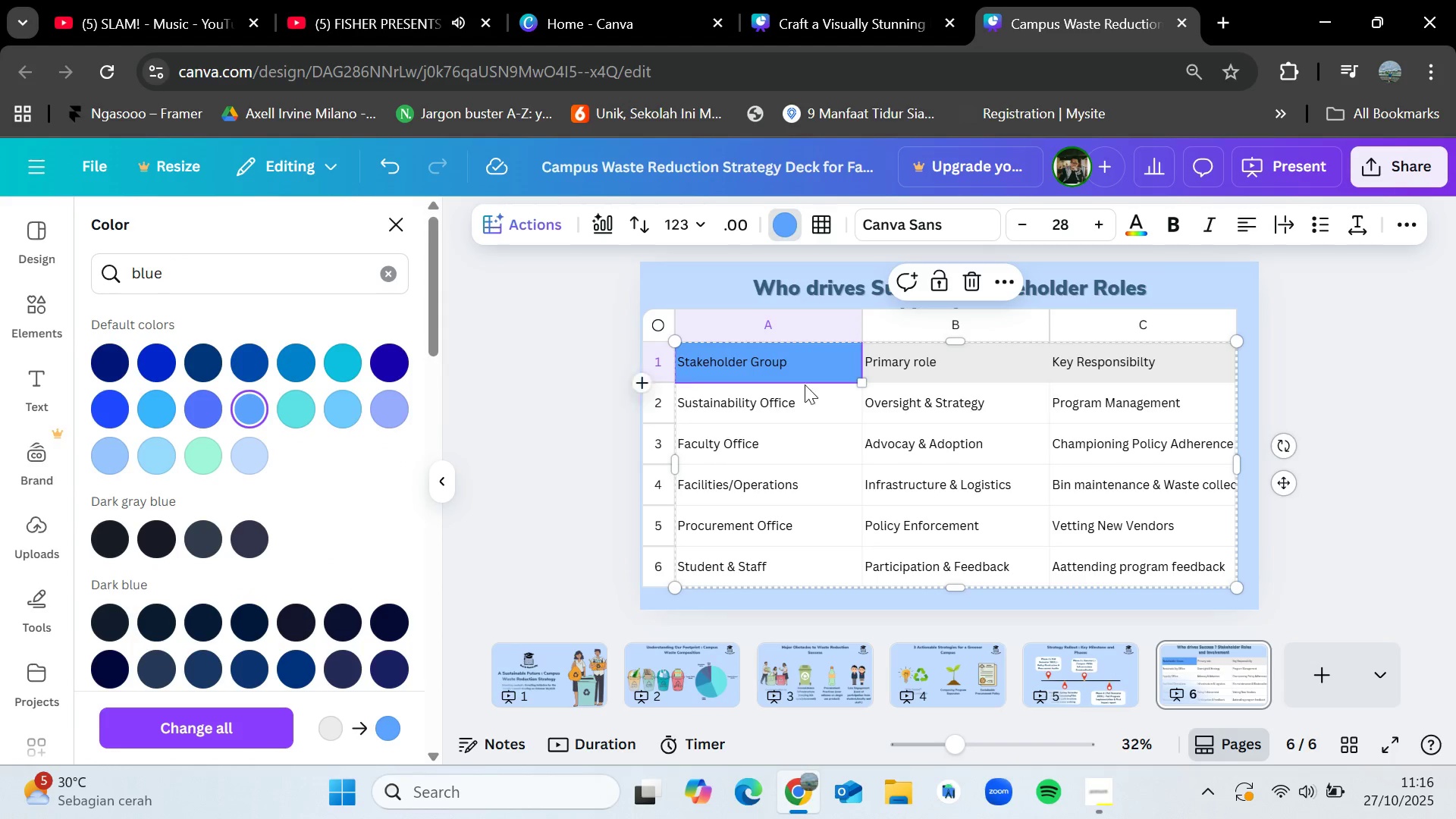 
left_click([890, 372])
 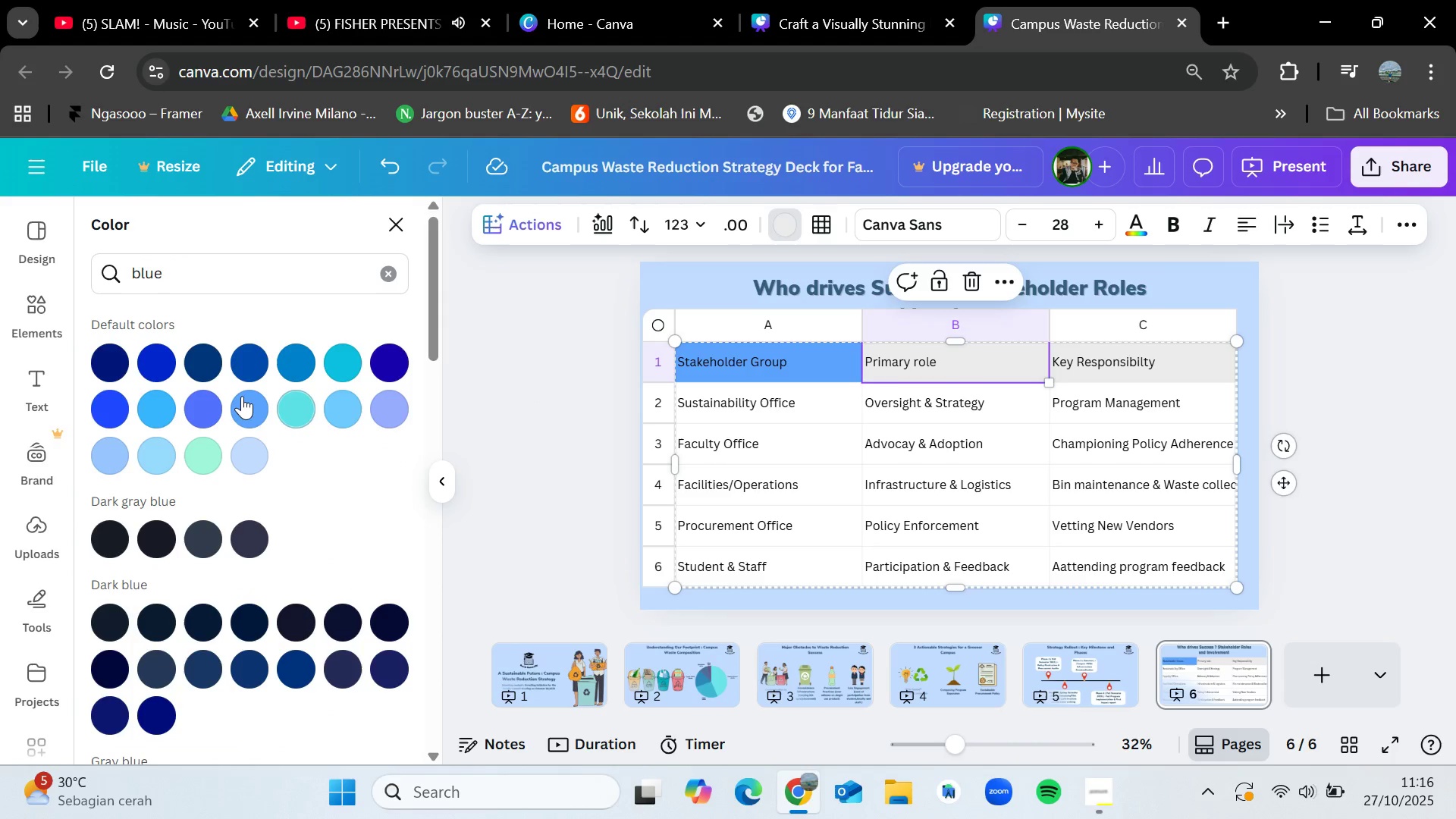 
left_click([238, 396])
 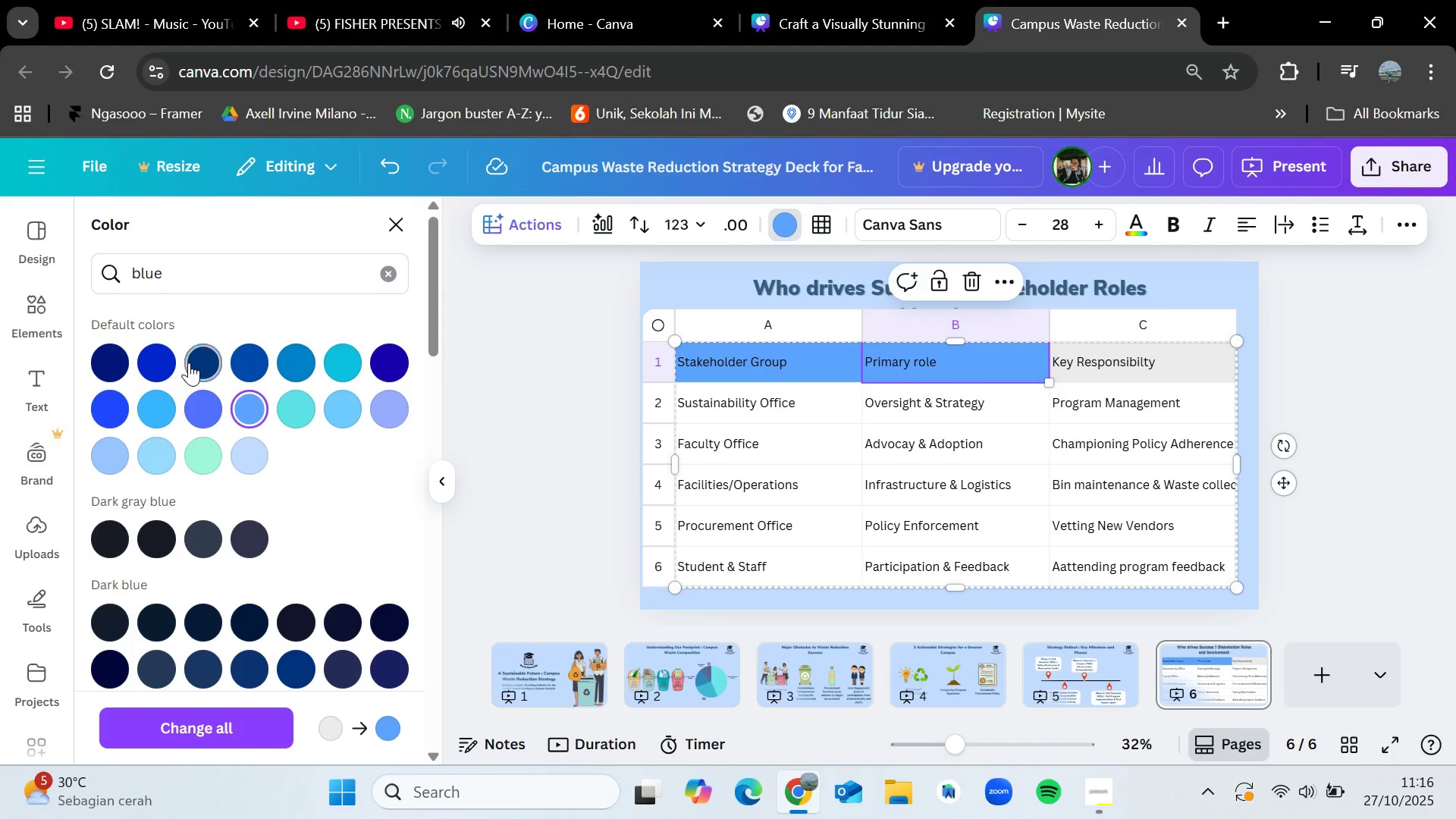 
left_click([197, 359])
 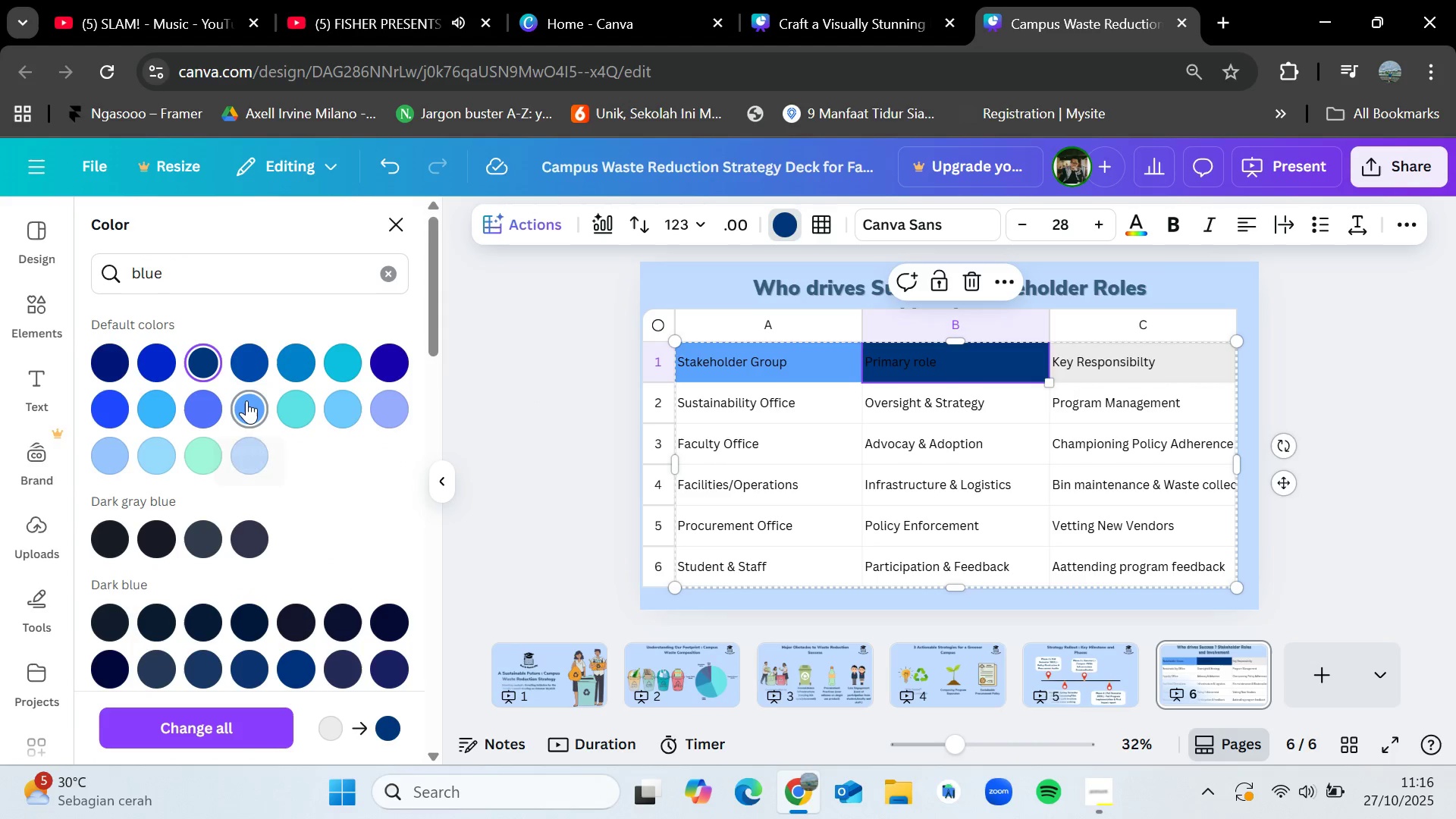 
left_click([246, 400])
 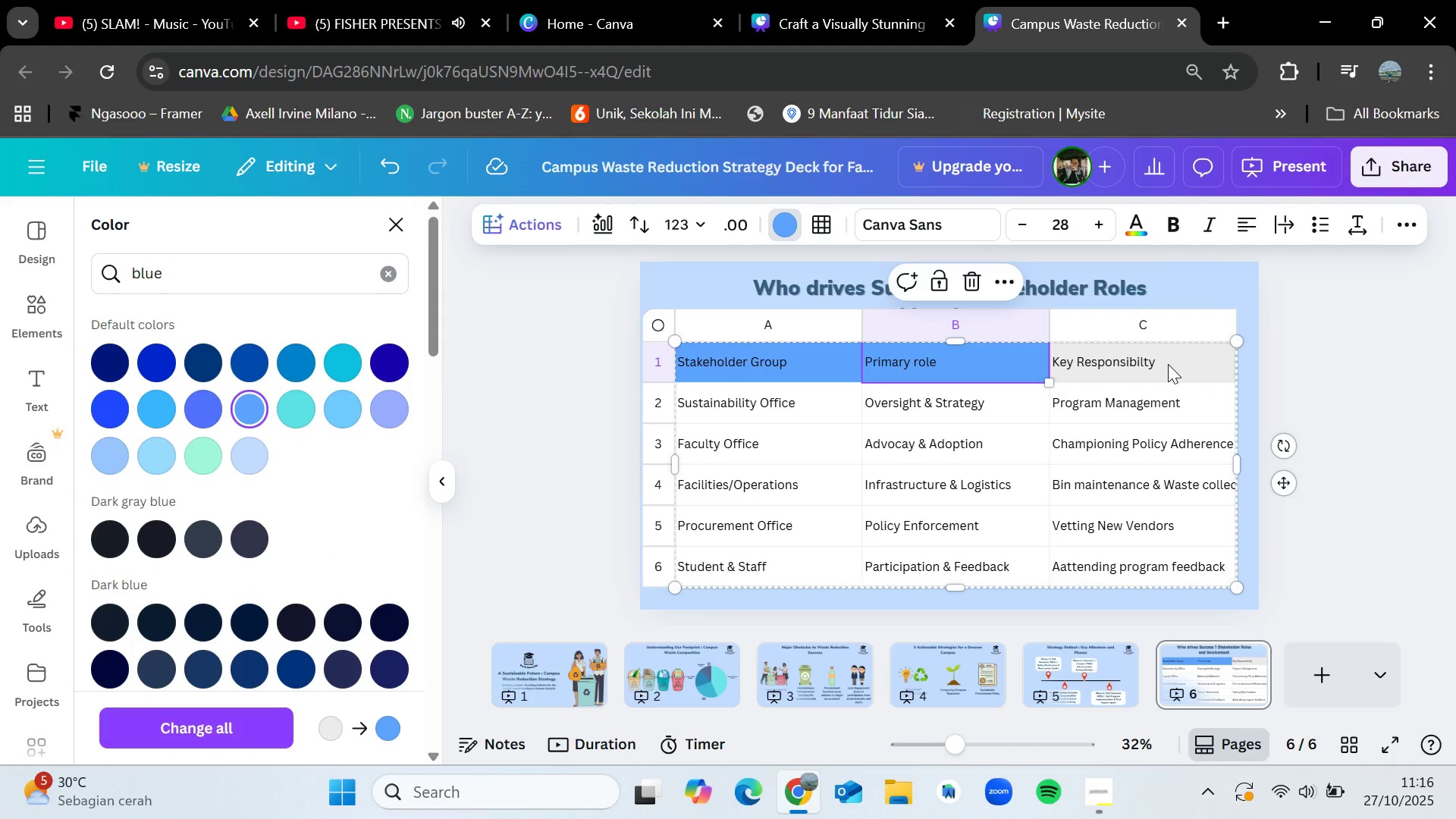 
left_click([1168, 362])
 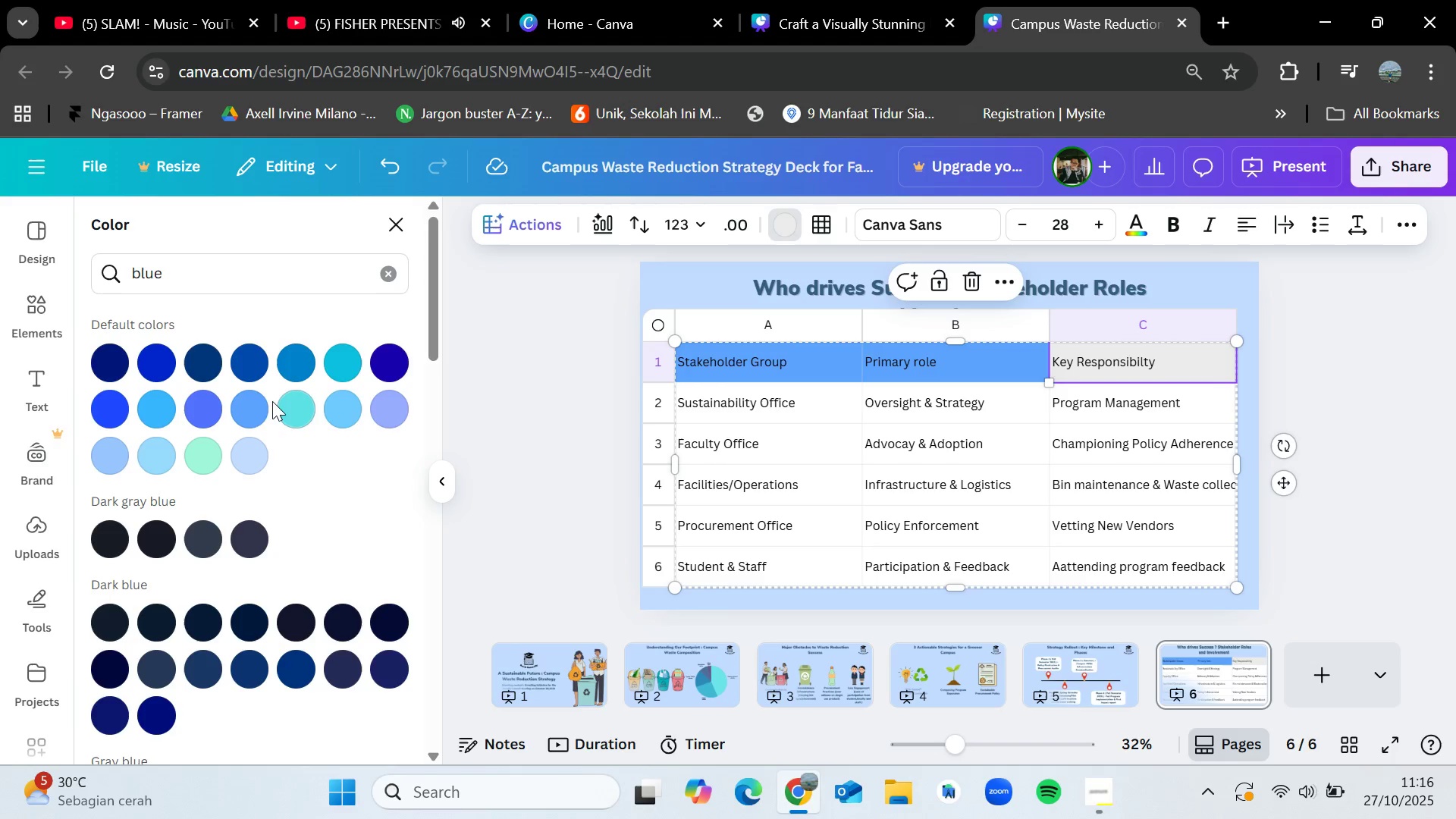 
left_click([261, 404])
 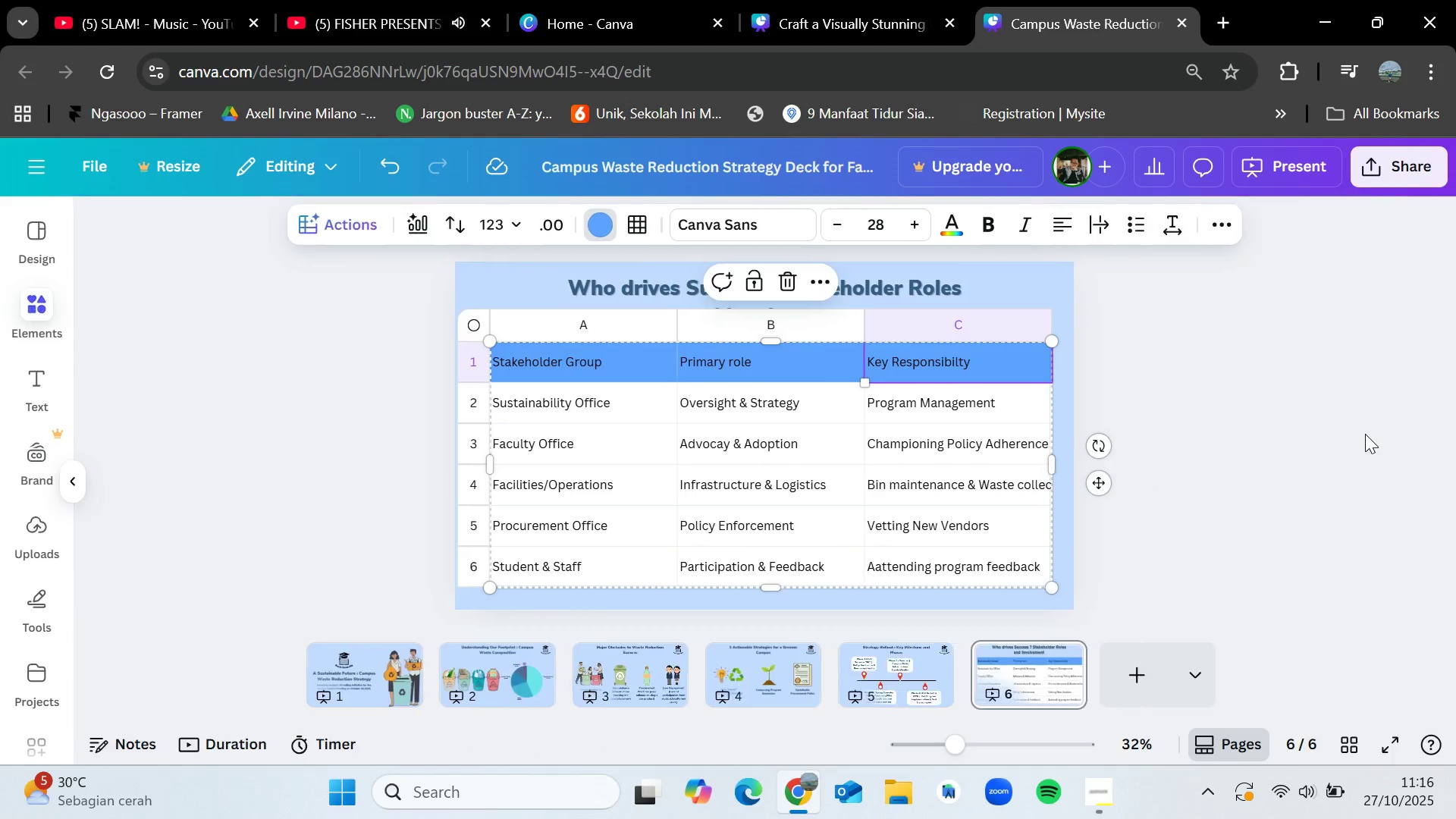 
double_click([1365, 434])
 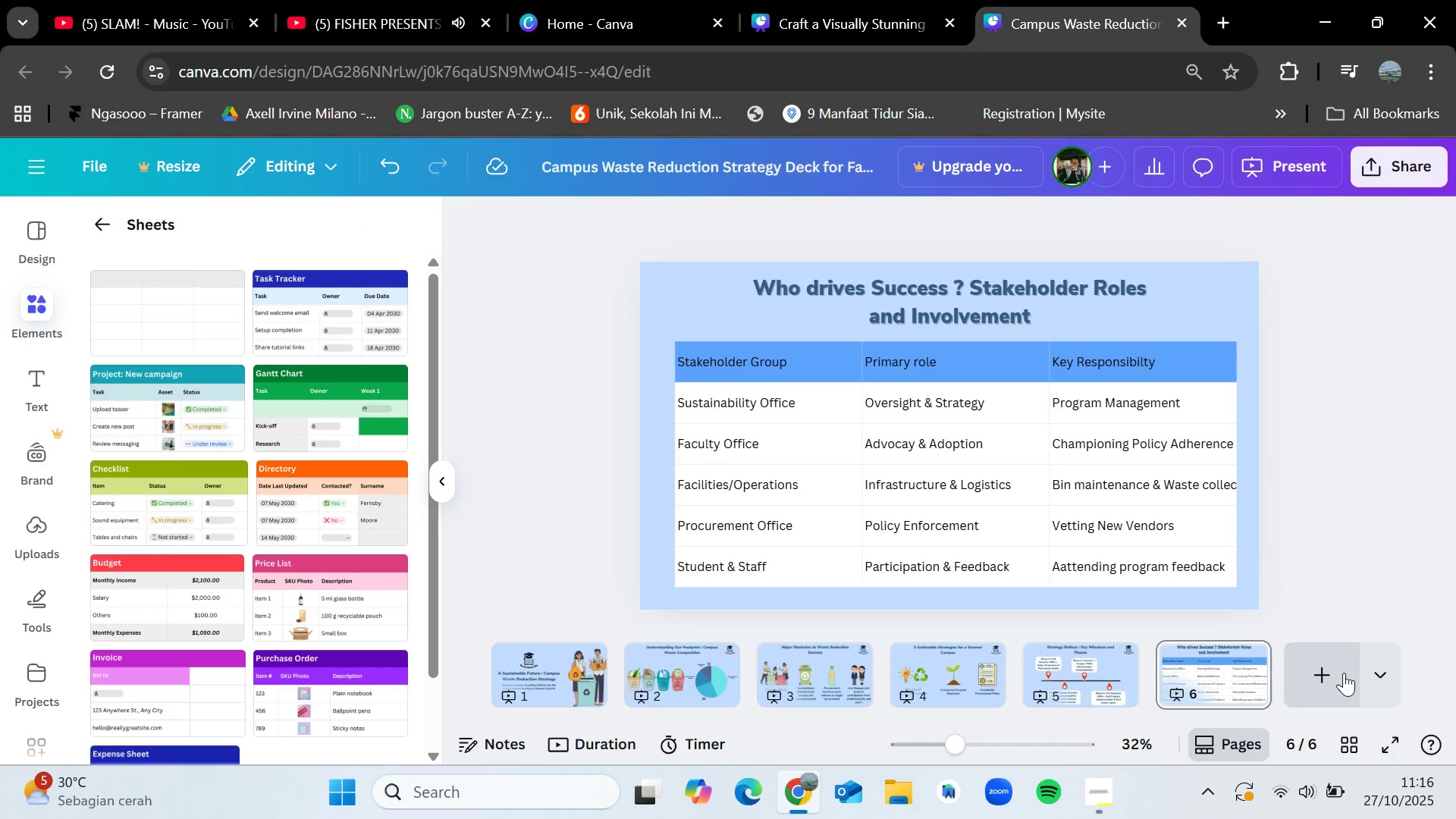 
left_click([1331, 679])
 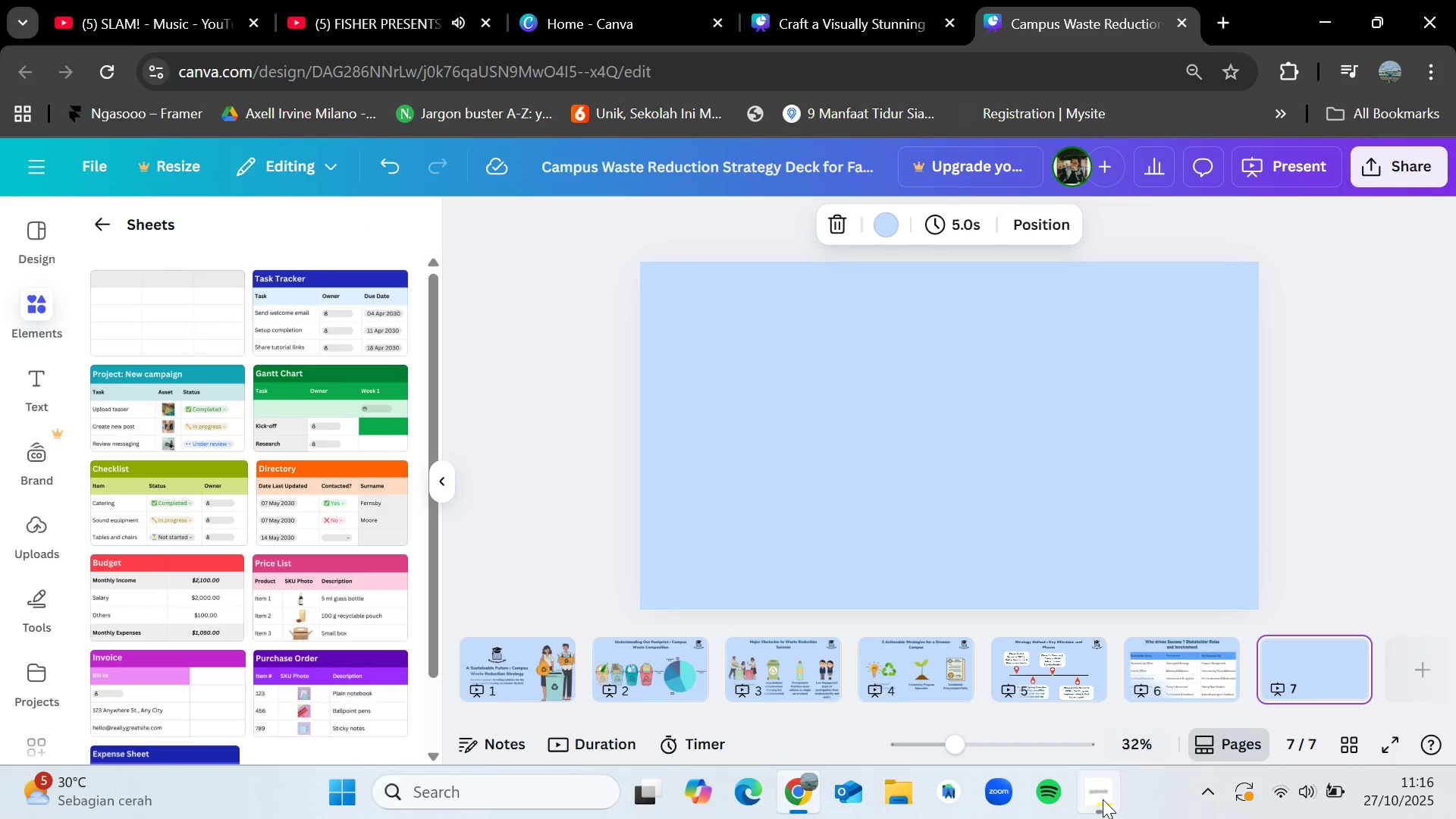 
left_click([1098, 807])